 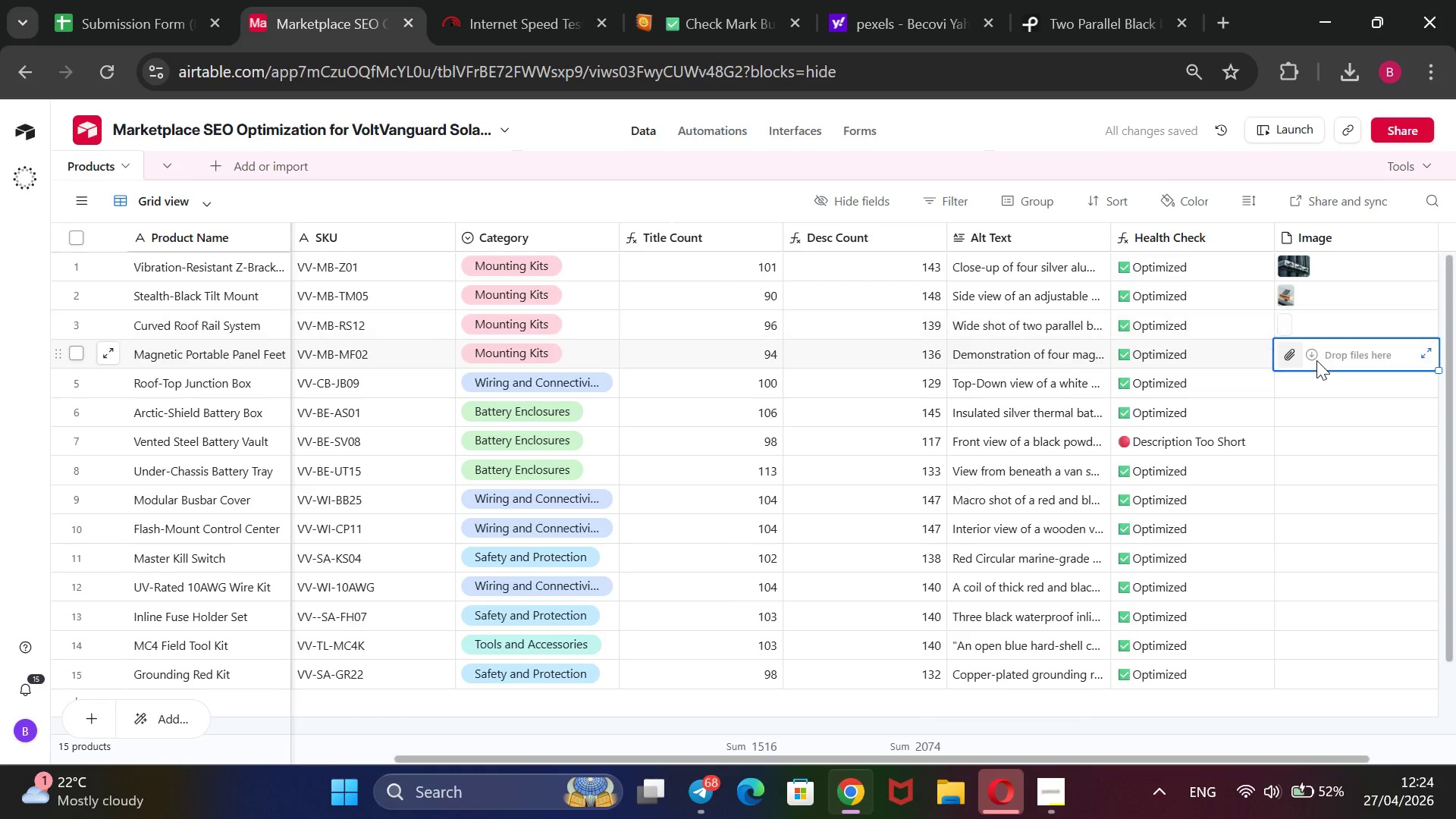 
left_click([1300, 354])
 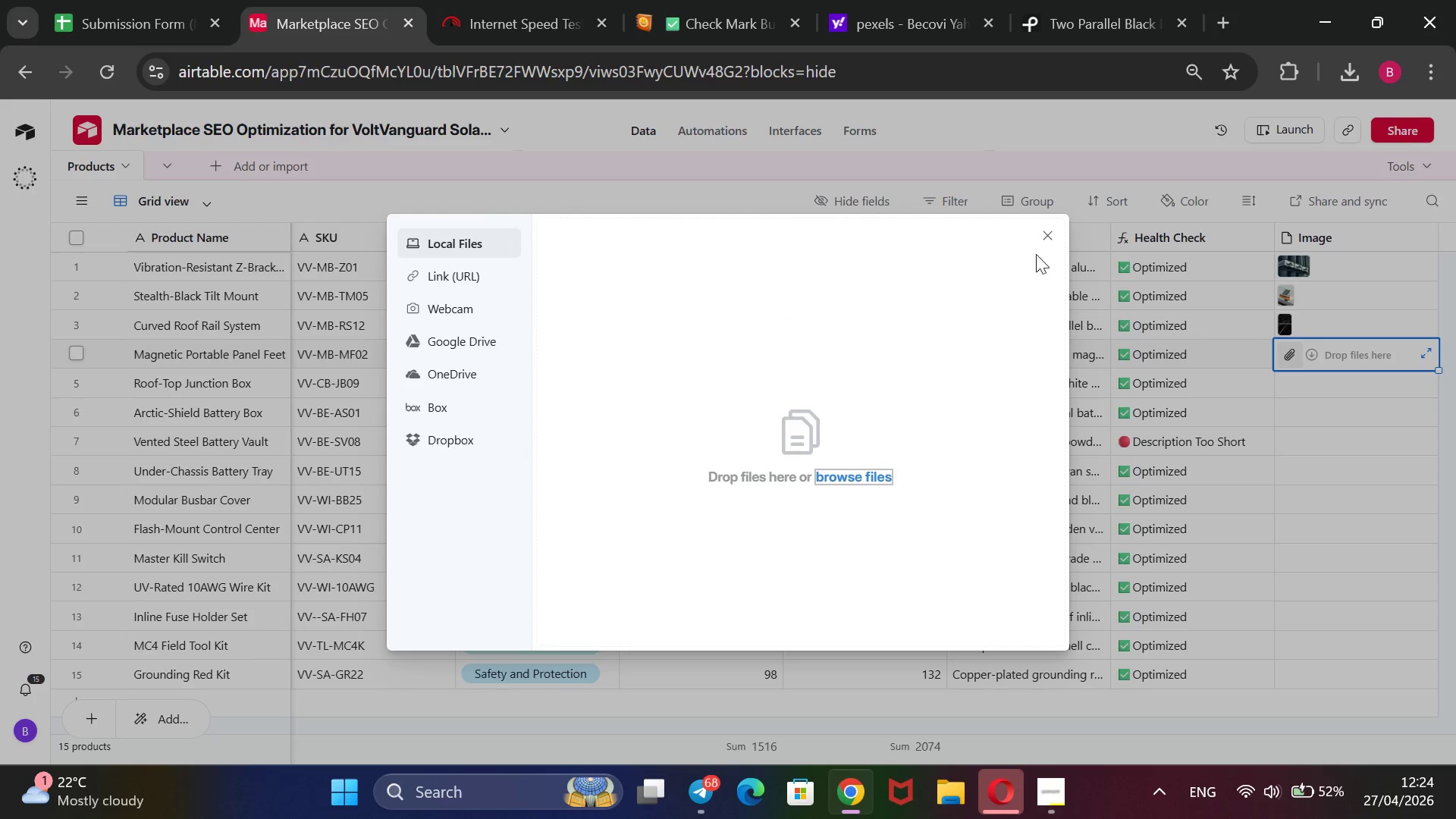 
left_click([1053, 243])
 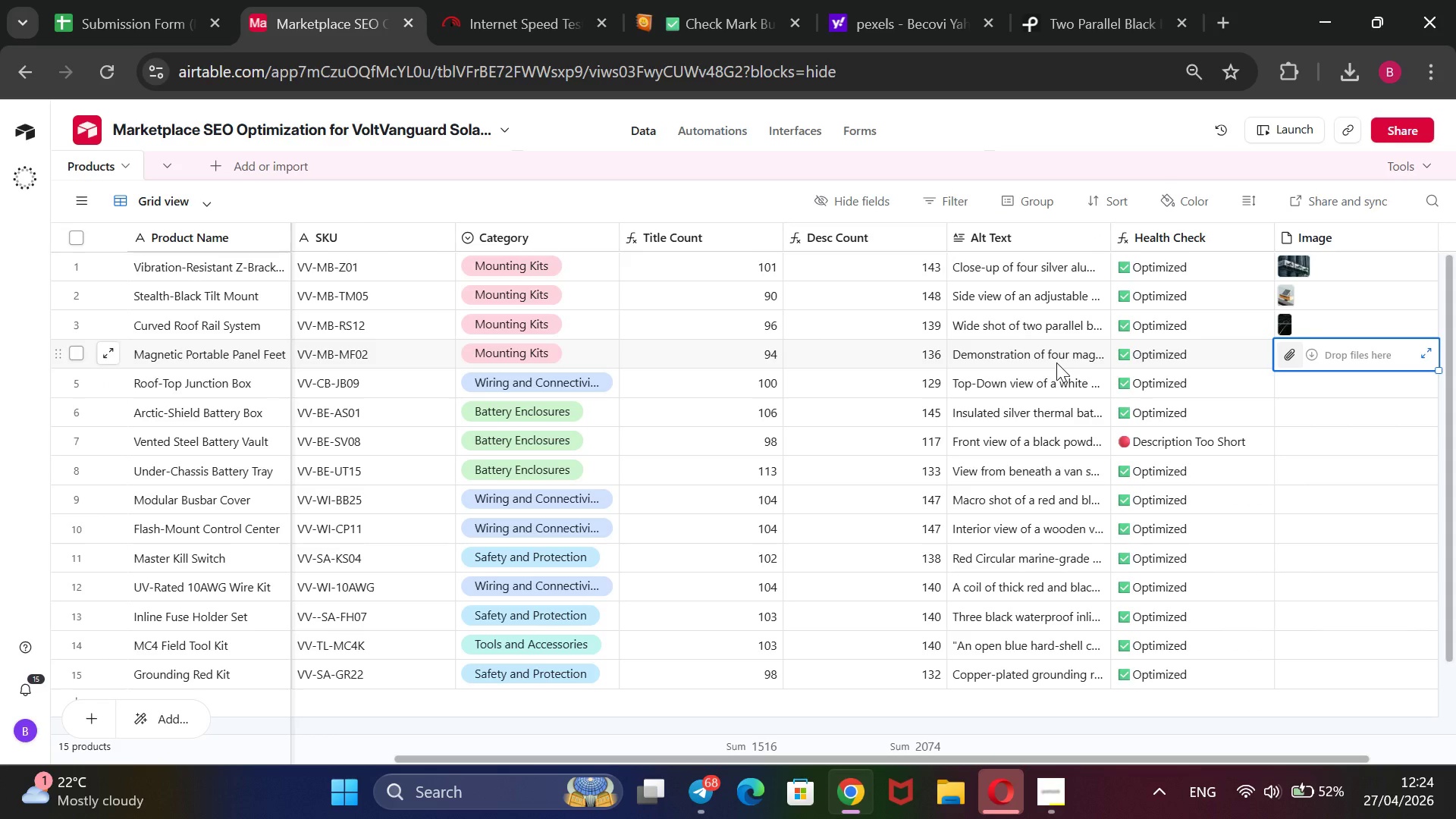 
wait(10.8)
 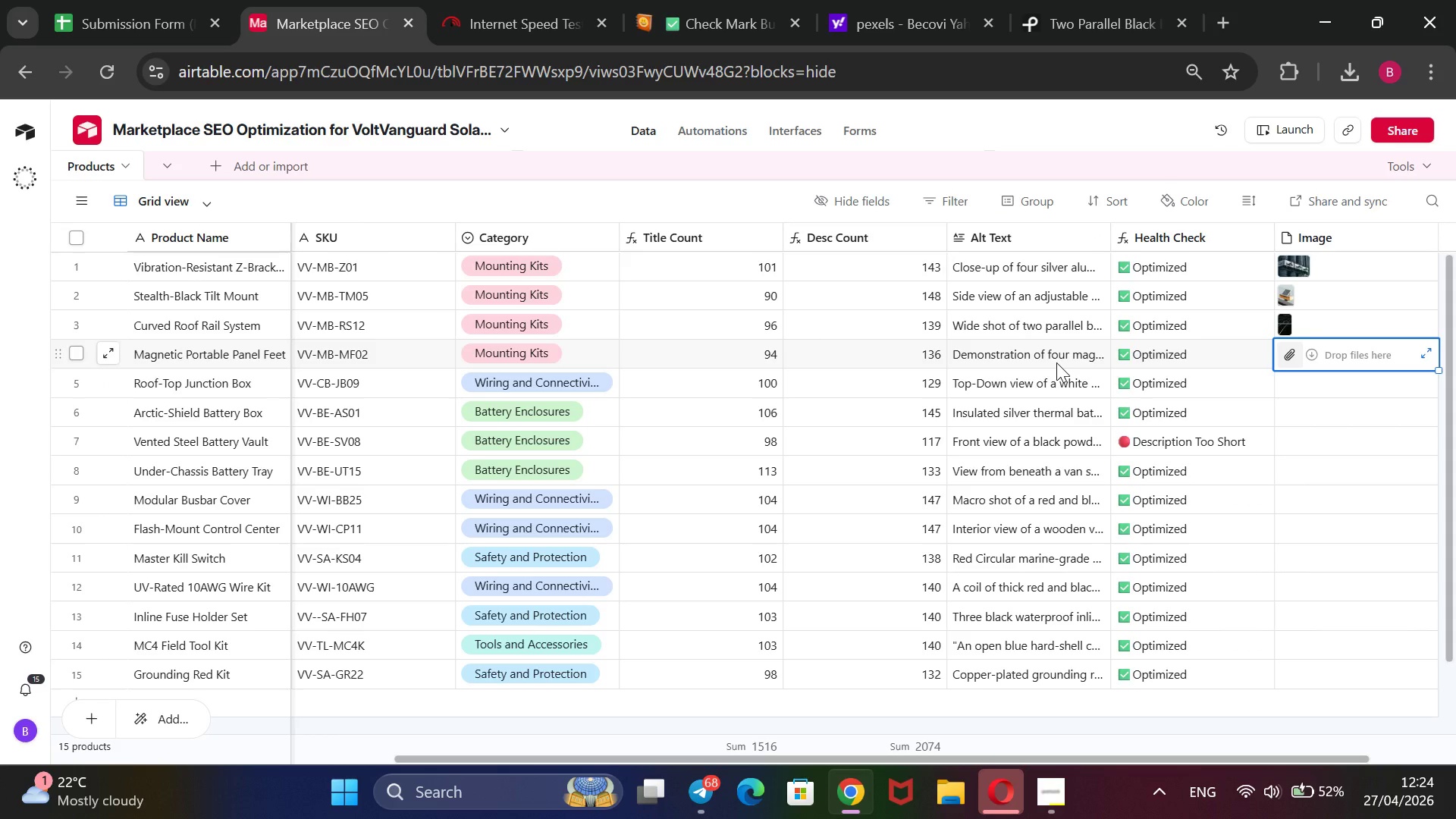 
left_click([1090, 26])
 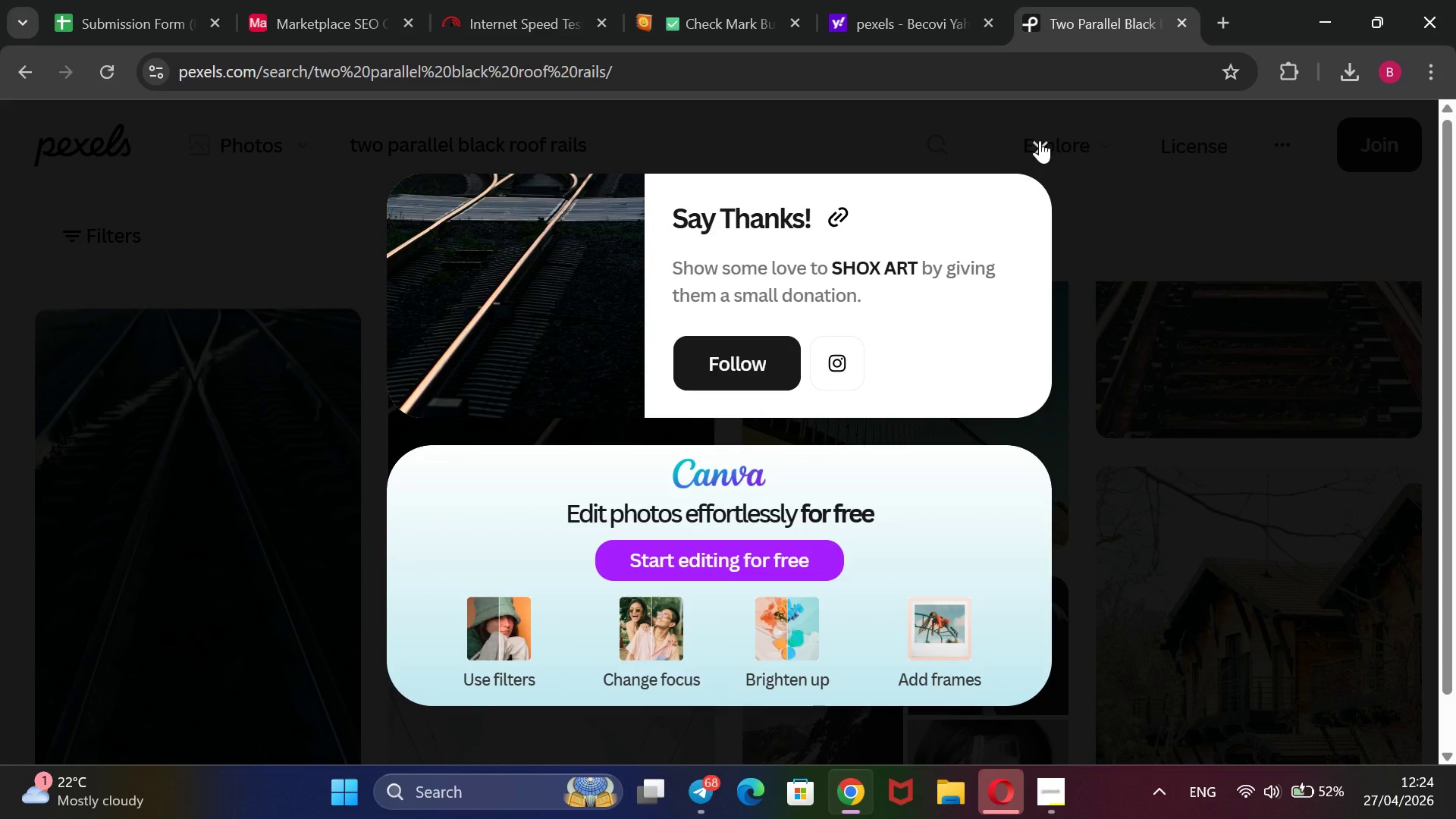 
left_click([1040, 140])
 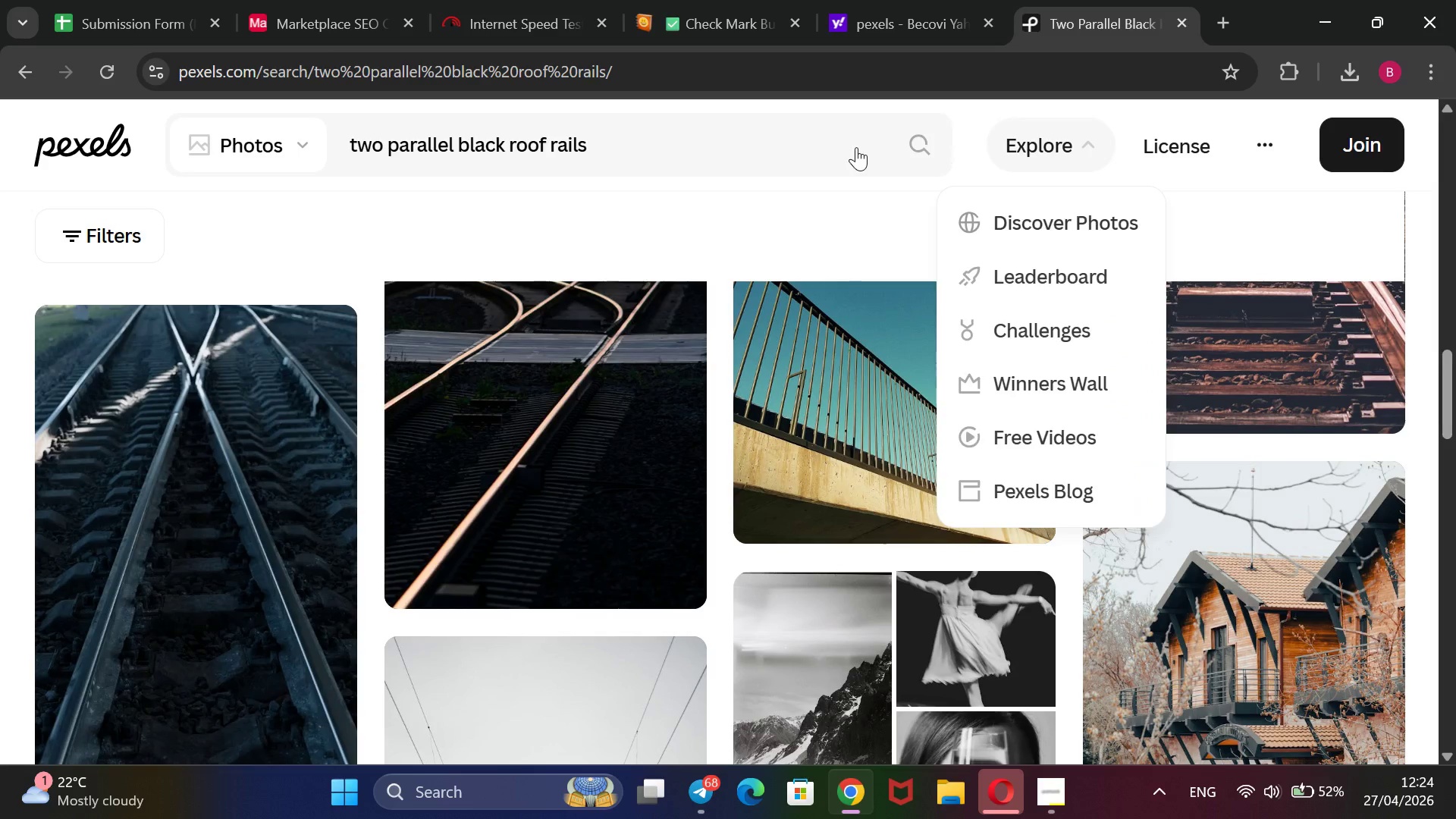 
left_click([833, 149])
 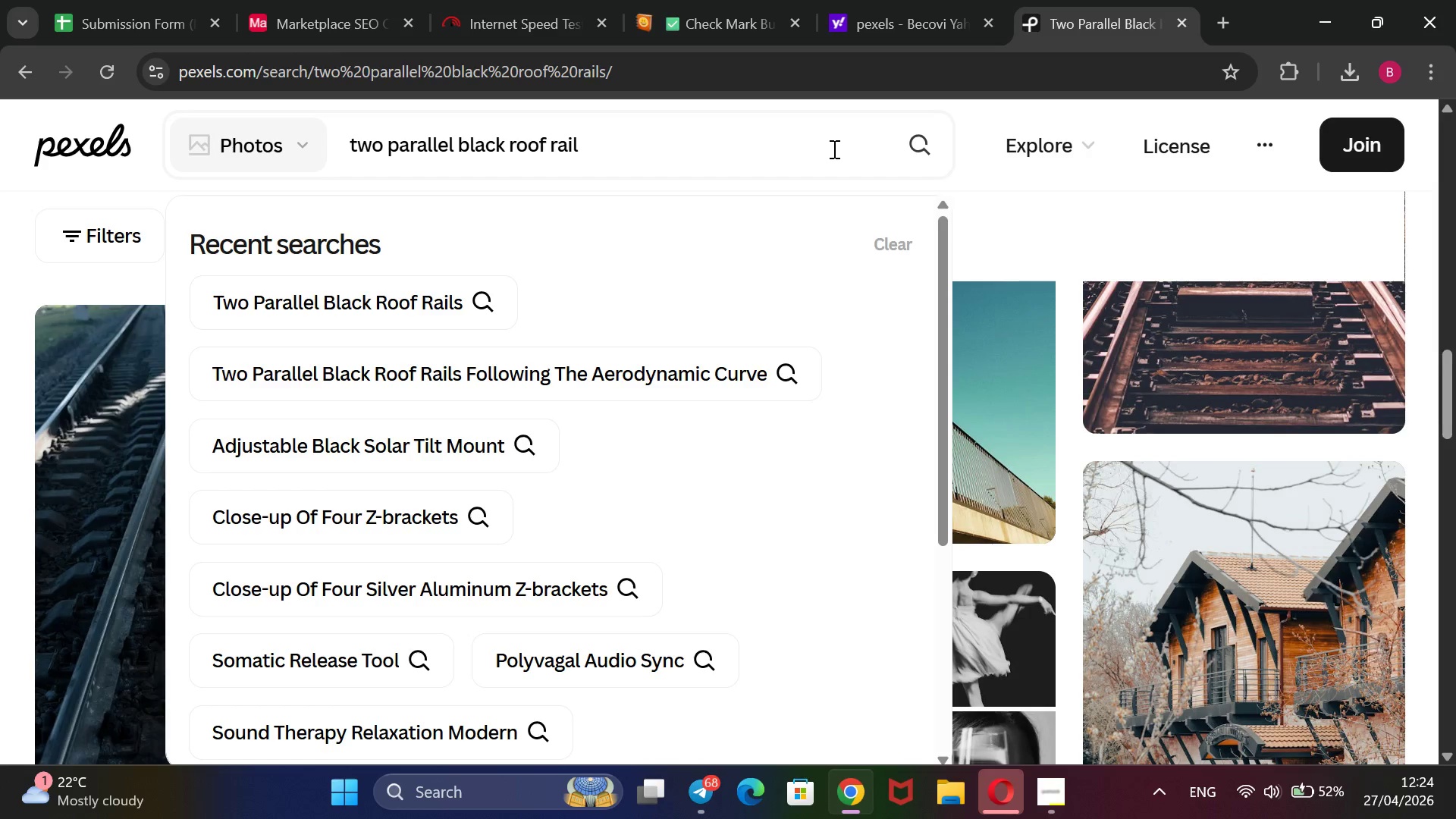 
hold_key(key=Backspace, duration=1.5)
 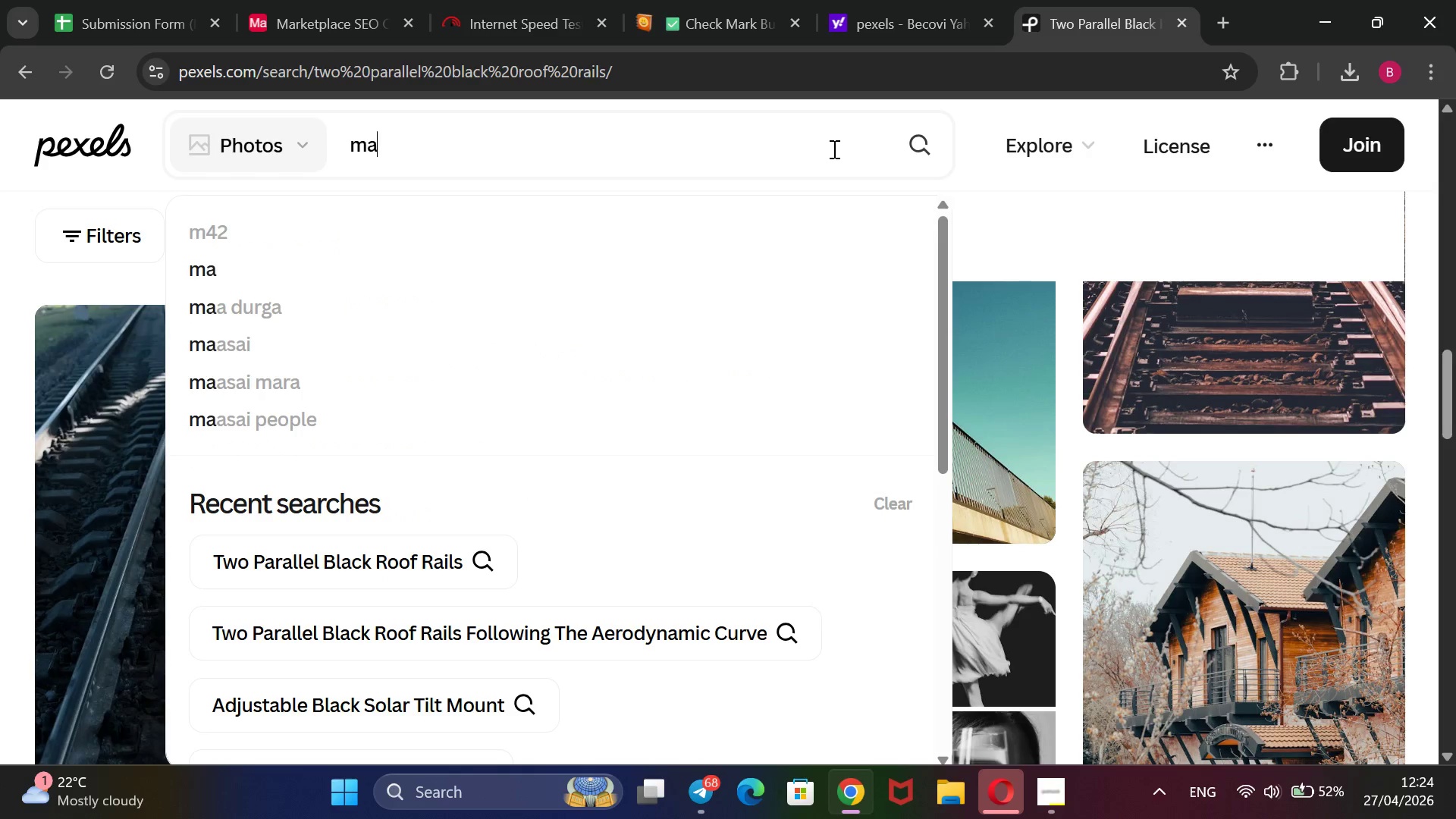 
hold_key(key=Backspace, duration=0.47)
 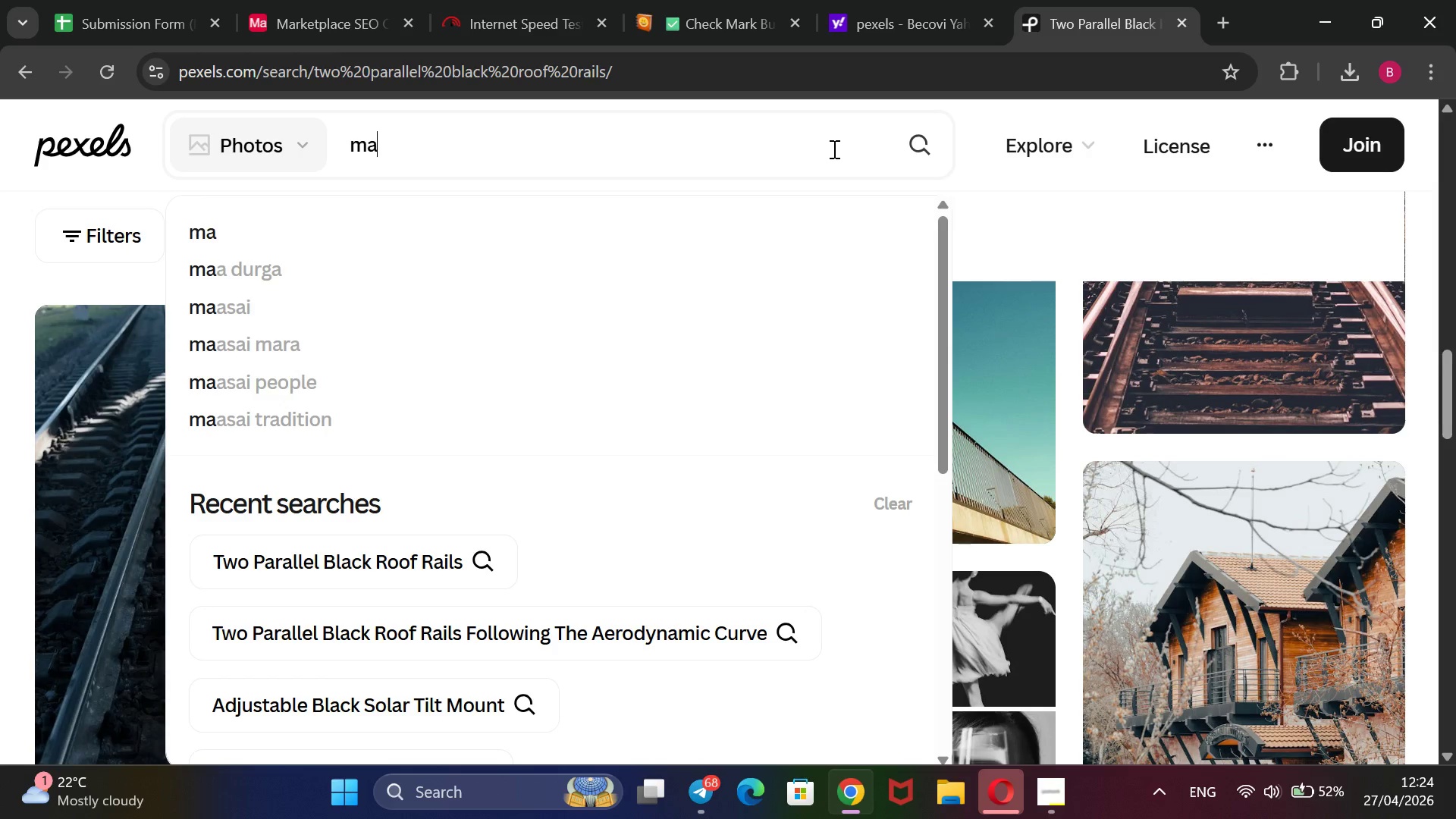 
type(magnetic portable panel feet)
 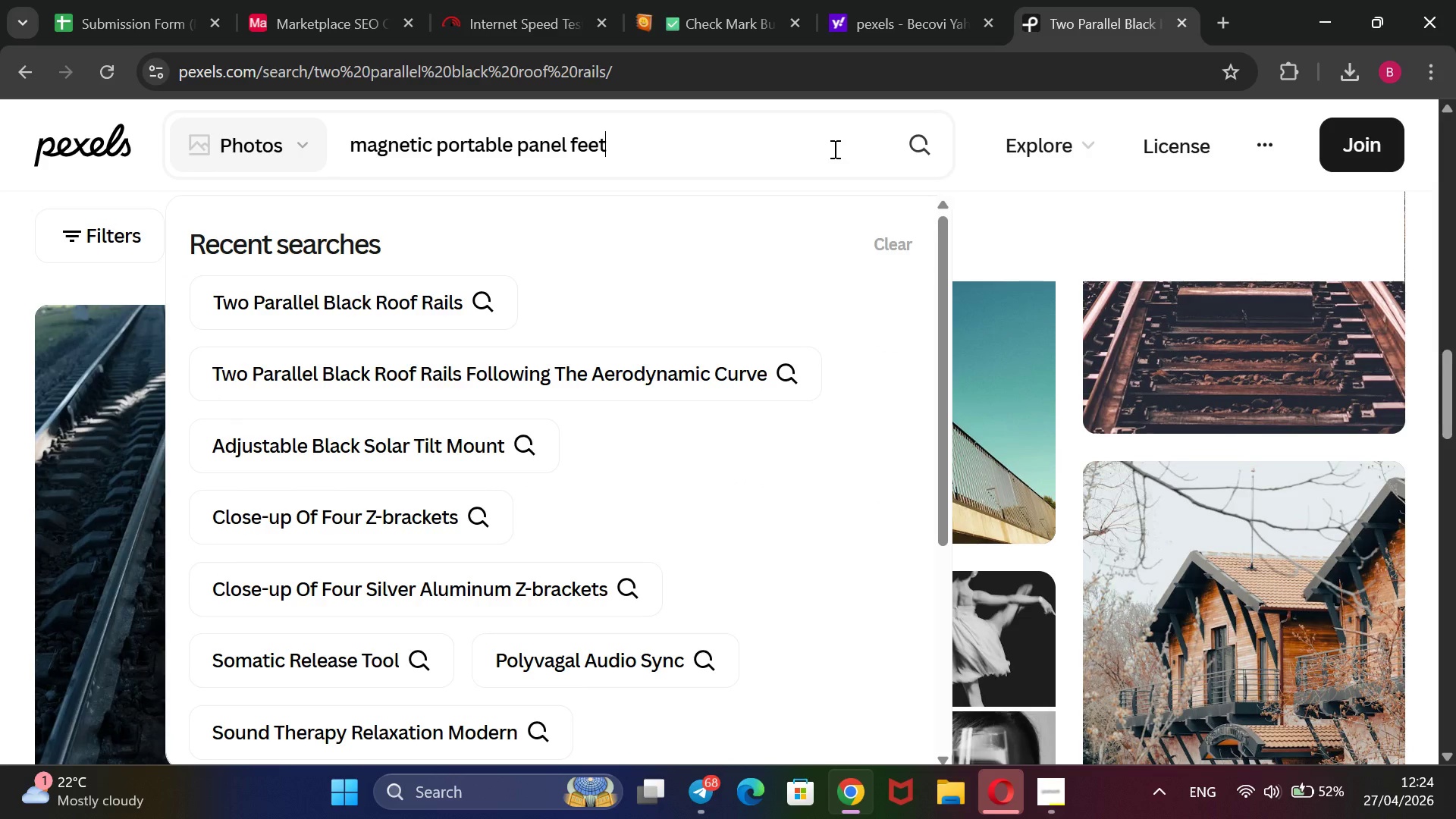 
key(Enter)
 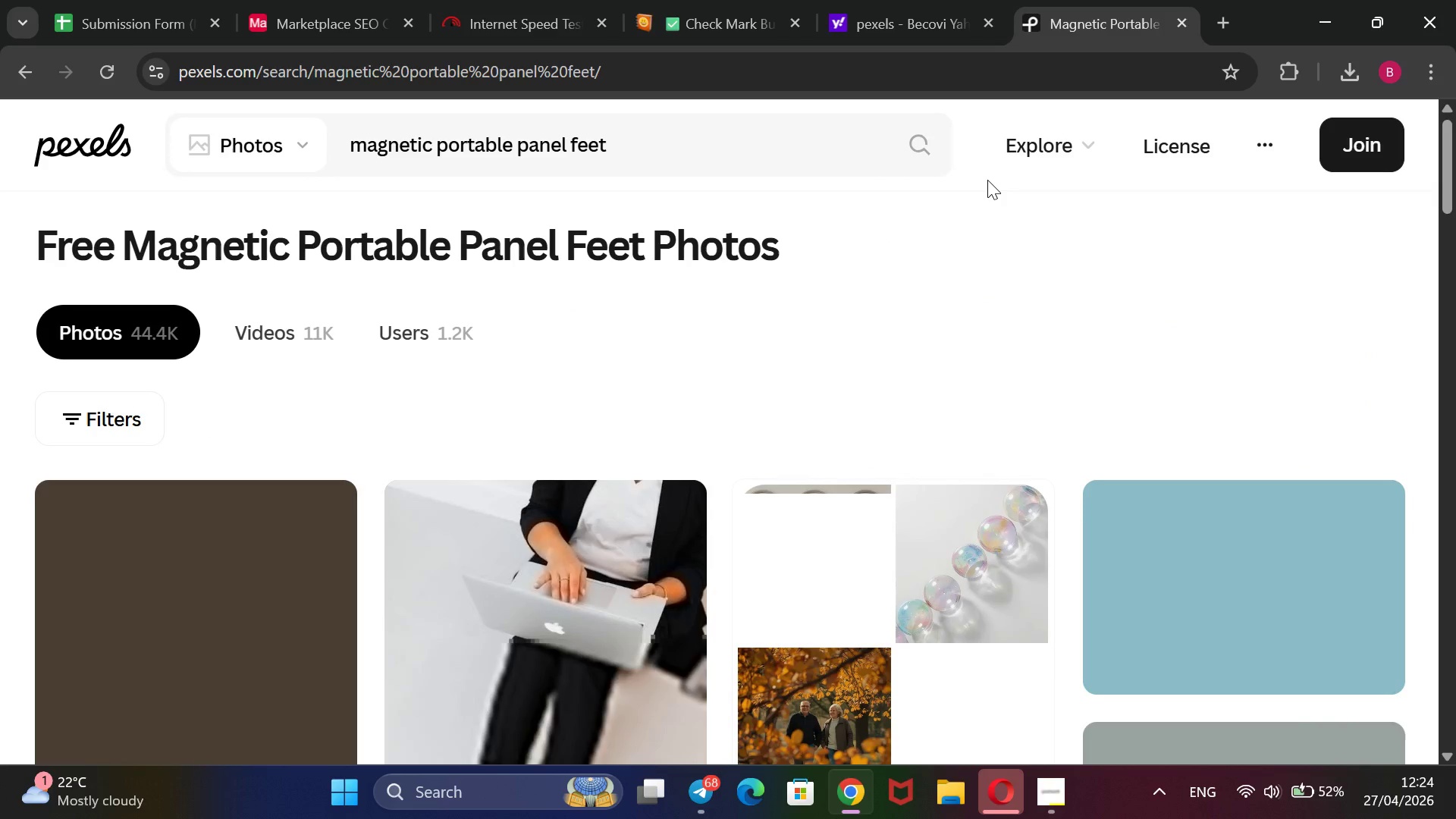 
wait(7.7)
 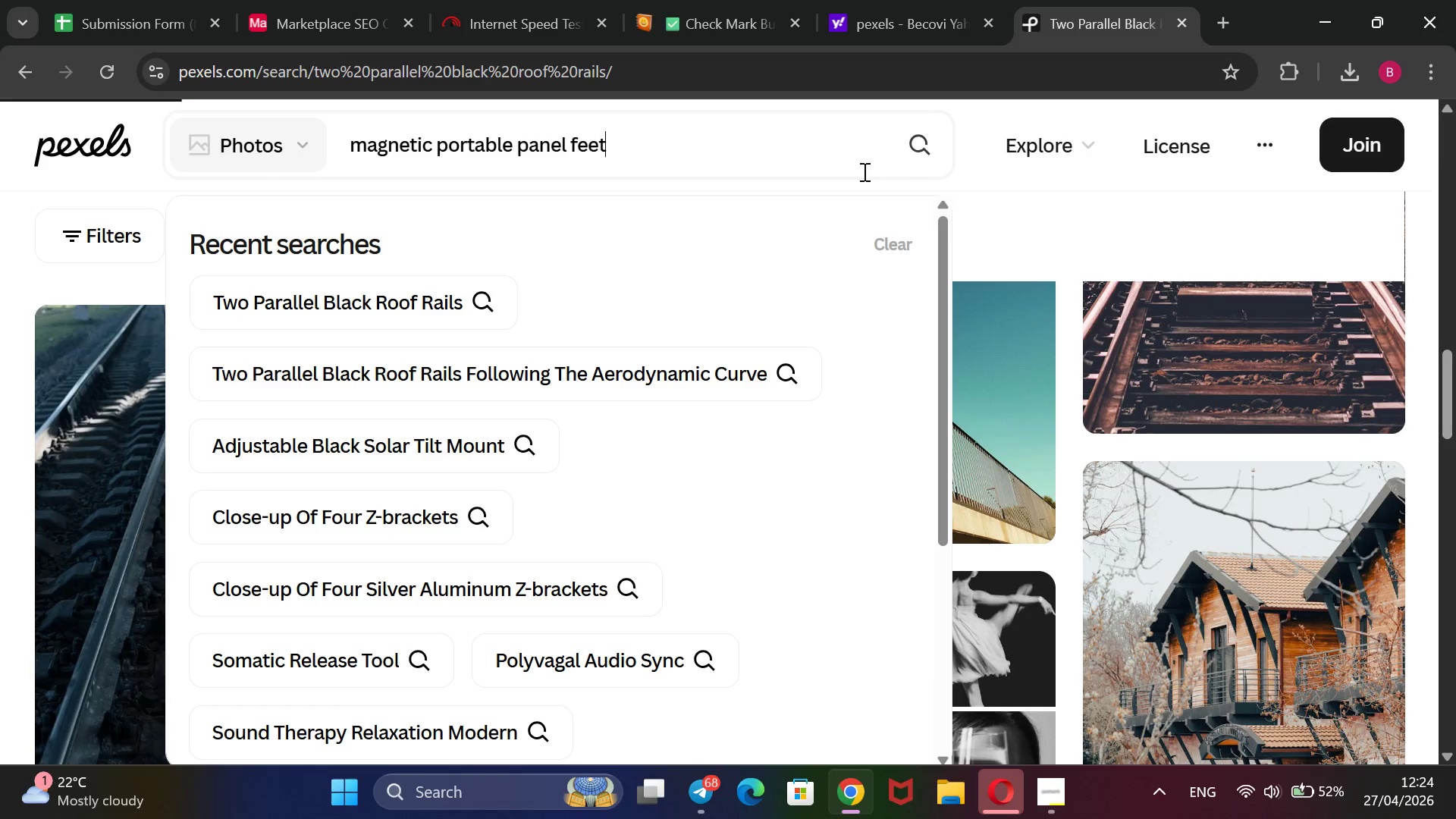 
scroll: coordinate [987, 180], scroll_direction: down, amount: 6.0
 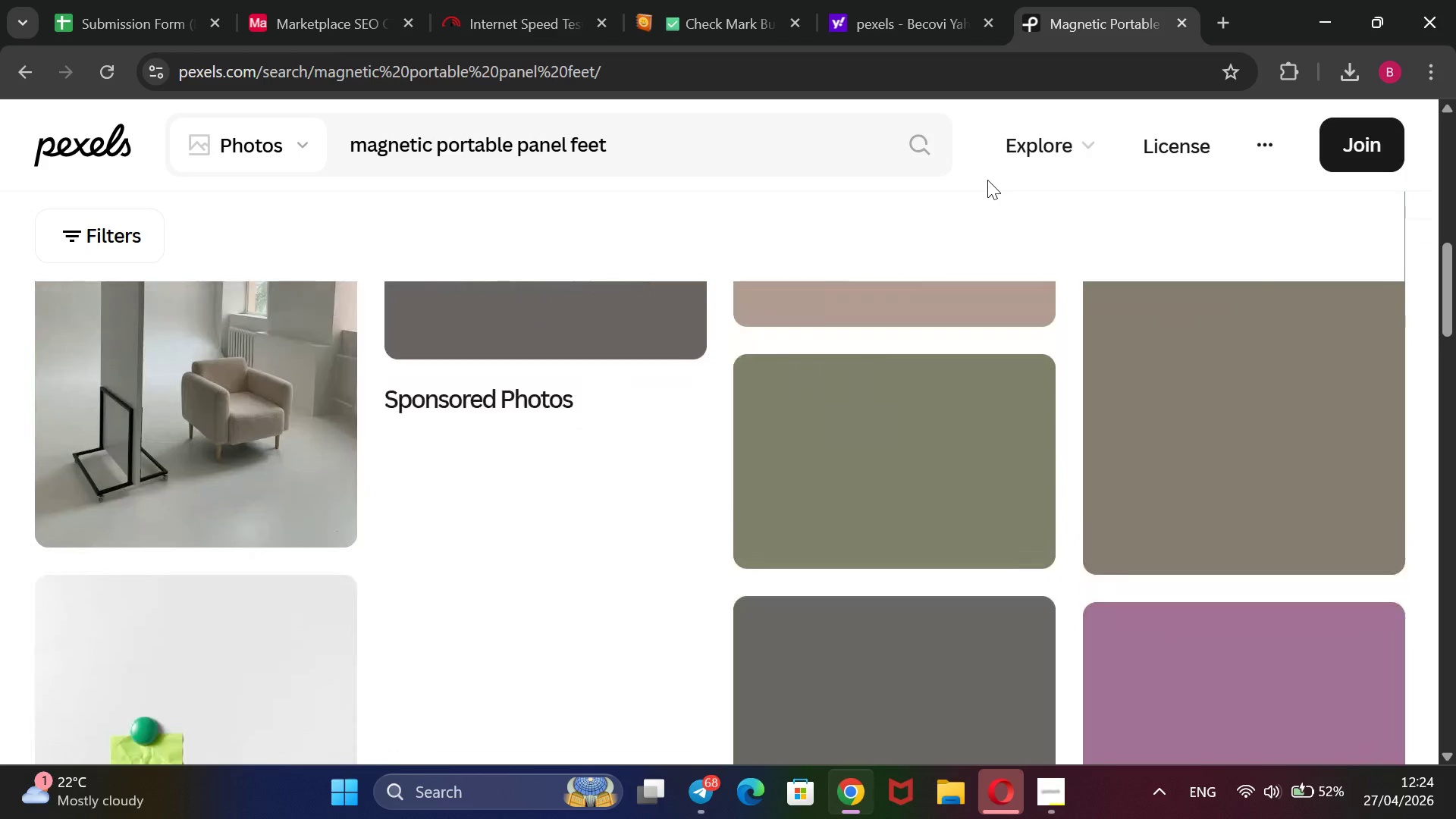 
scroll: coordinate [987, 180], scroll_direction: up, amount: 7.0
 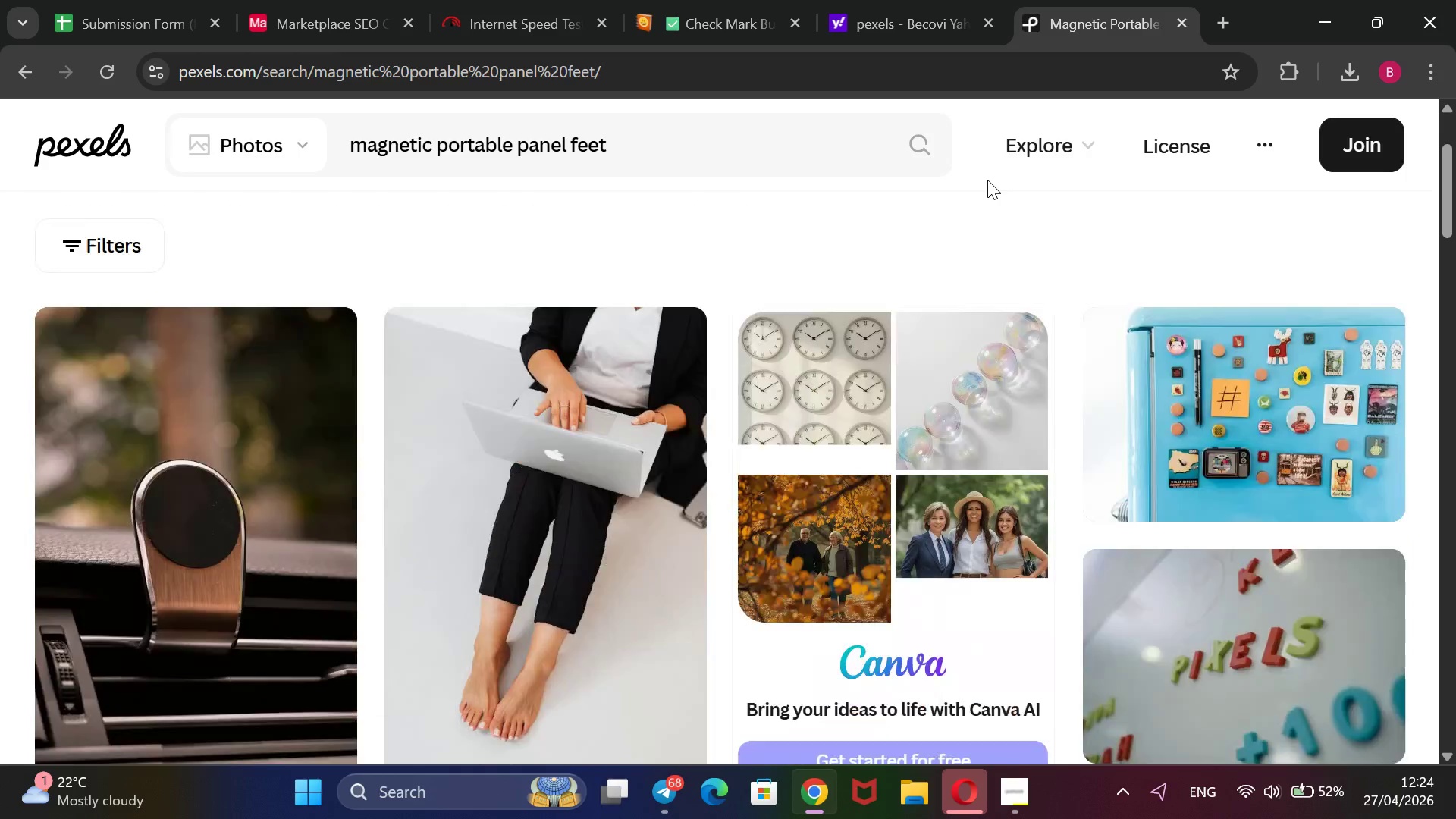 
scroll: coordinate [987, 180], scroll_direction: down, amount: 1.0
 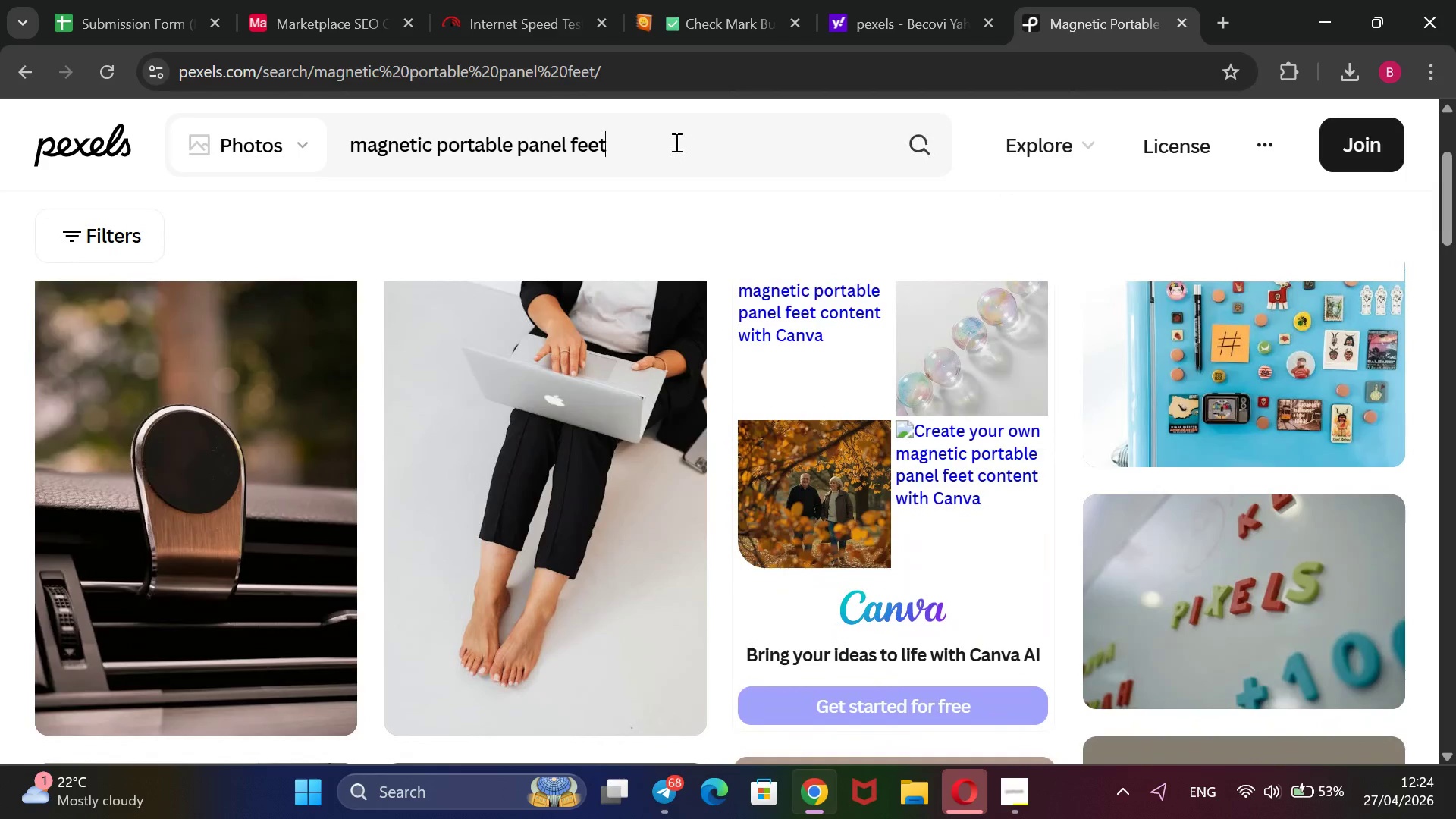 
left_click([675, 142])
 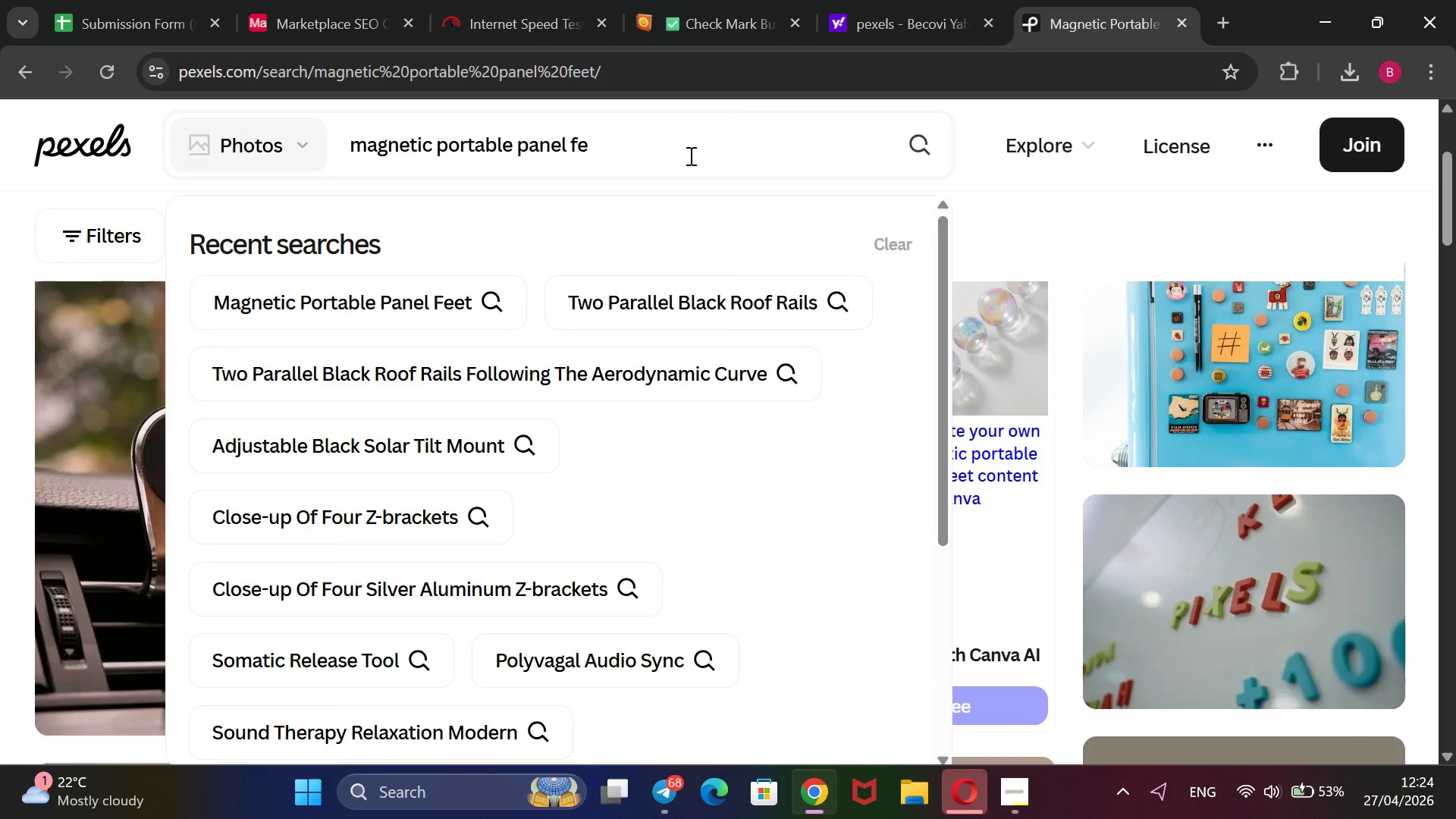 
key(Backspace)
 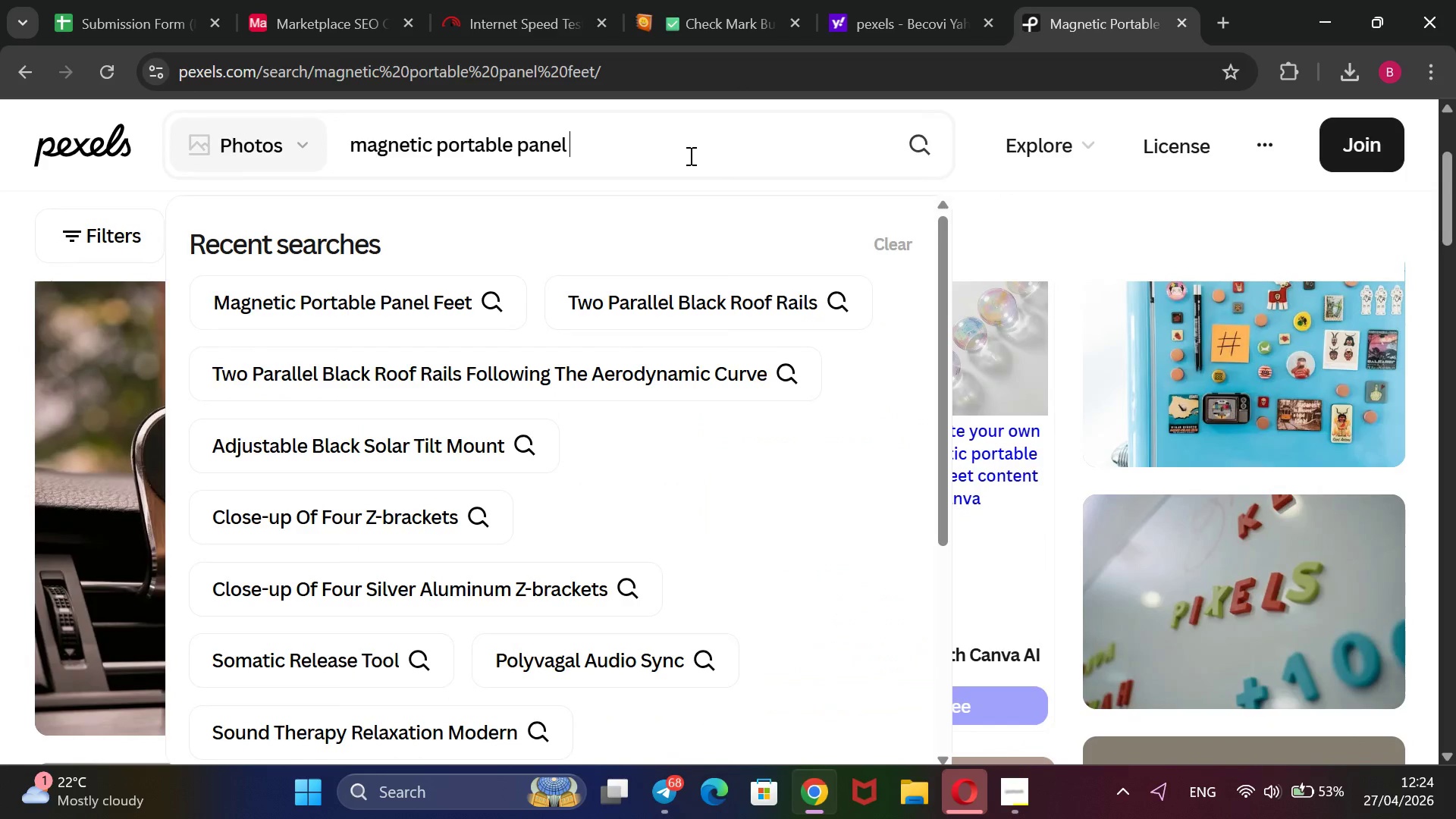 
key(Backspace)
 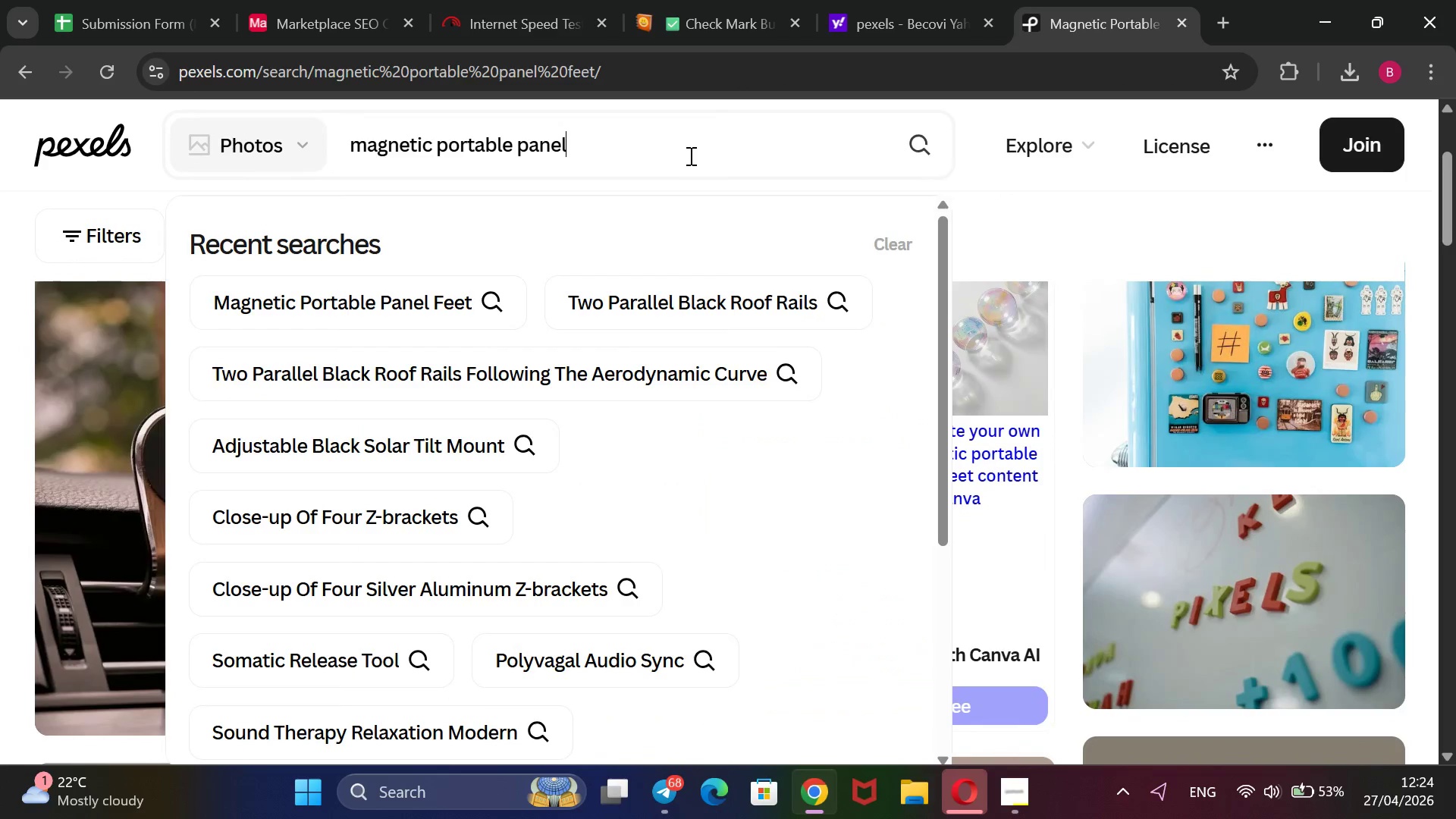 
key(Backspace)
 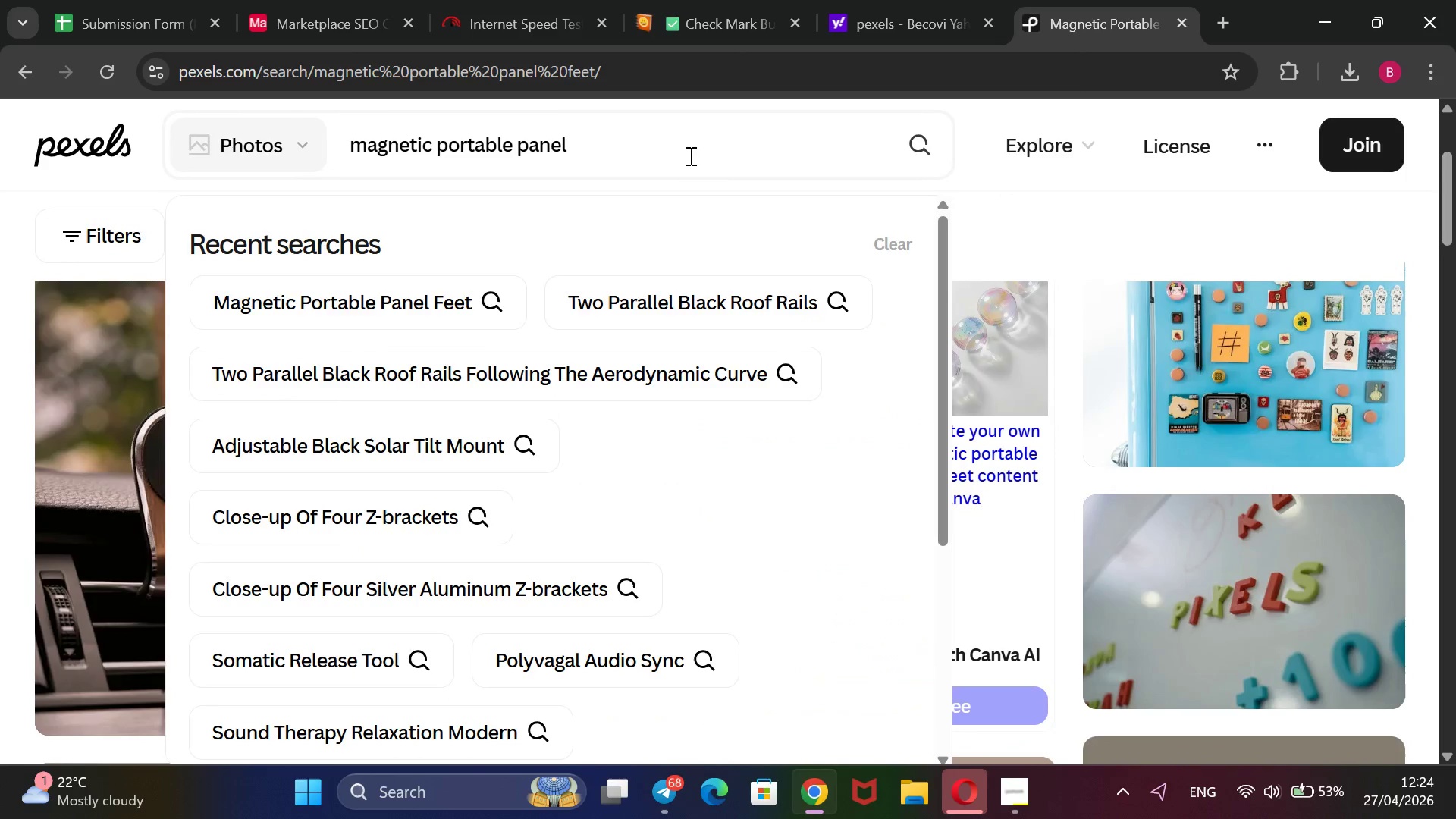 
key(Backspace)
 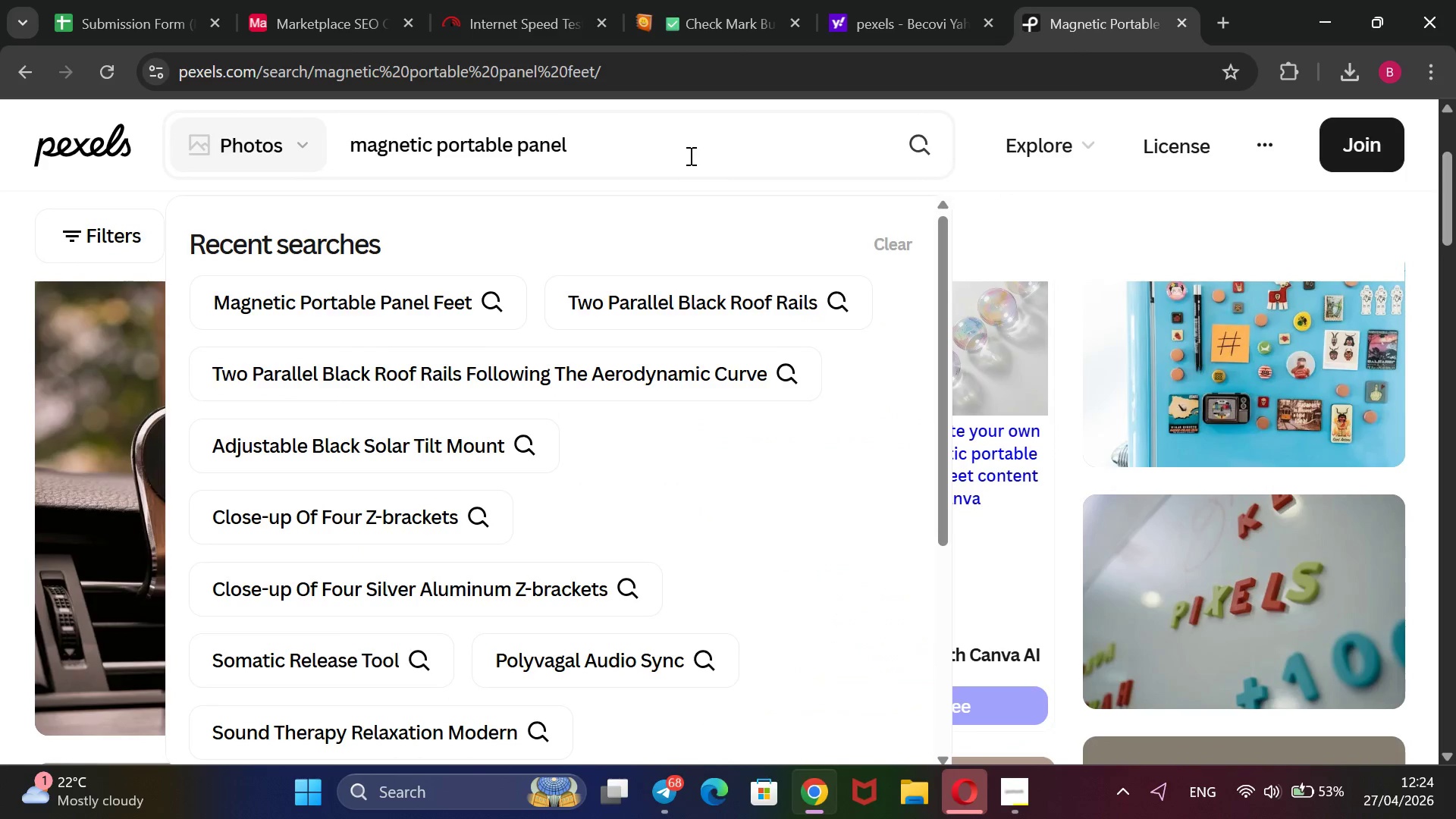 
key(Backspace)
 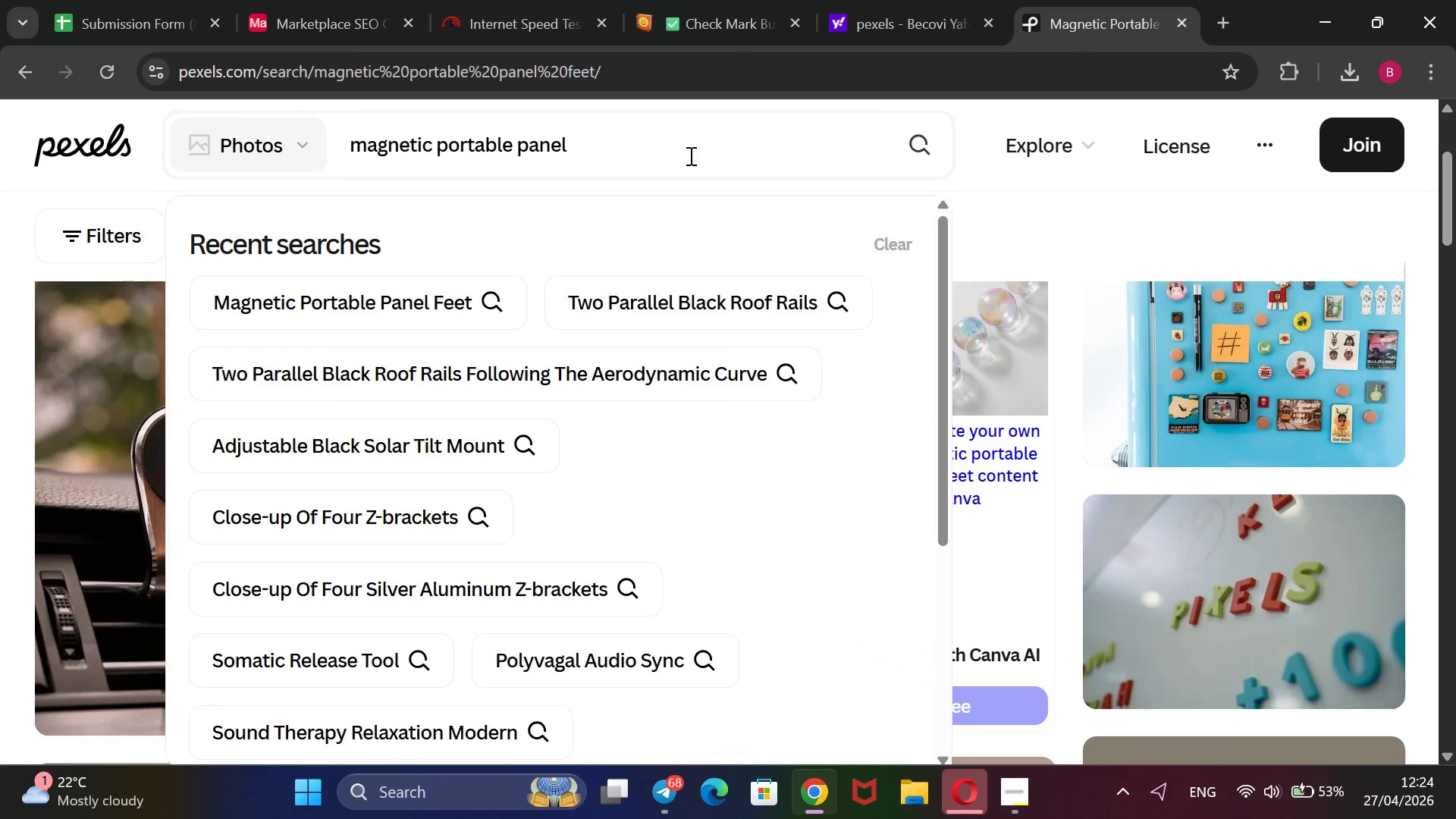 
key(Enter)
 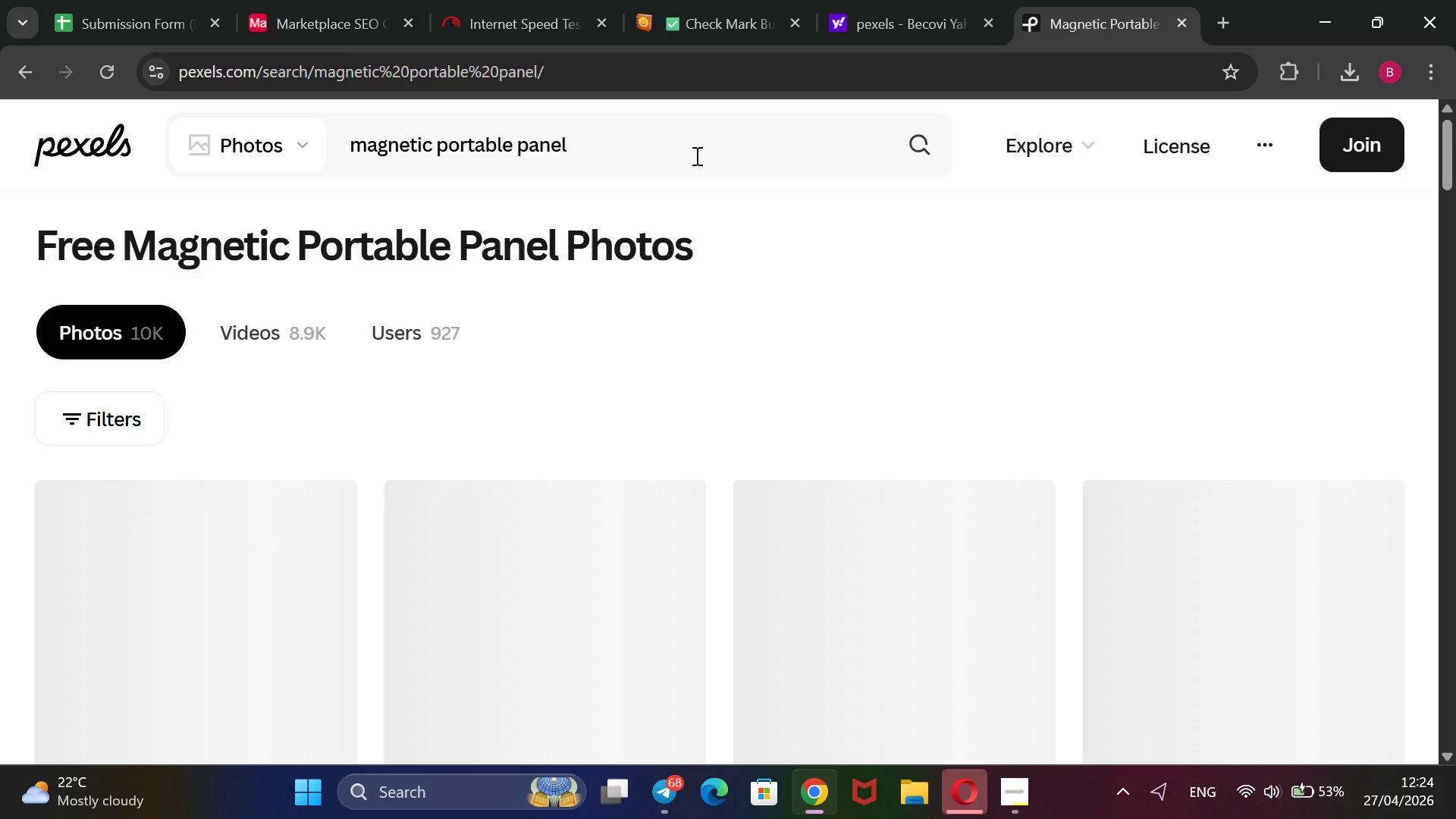 
wait(10.41)
 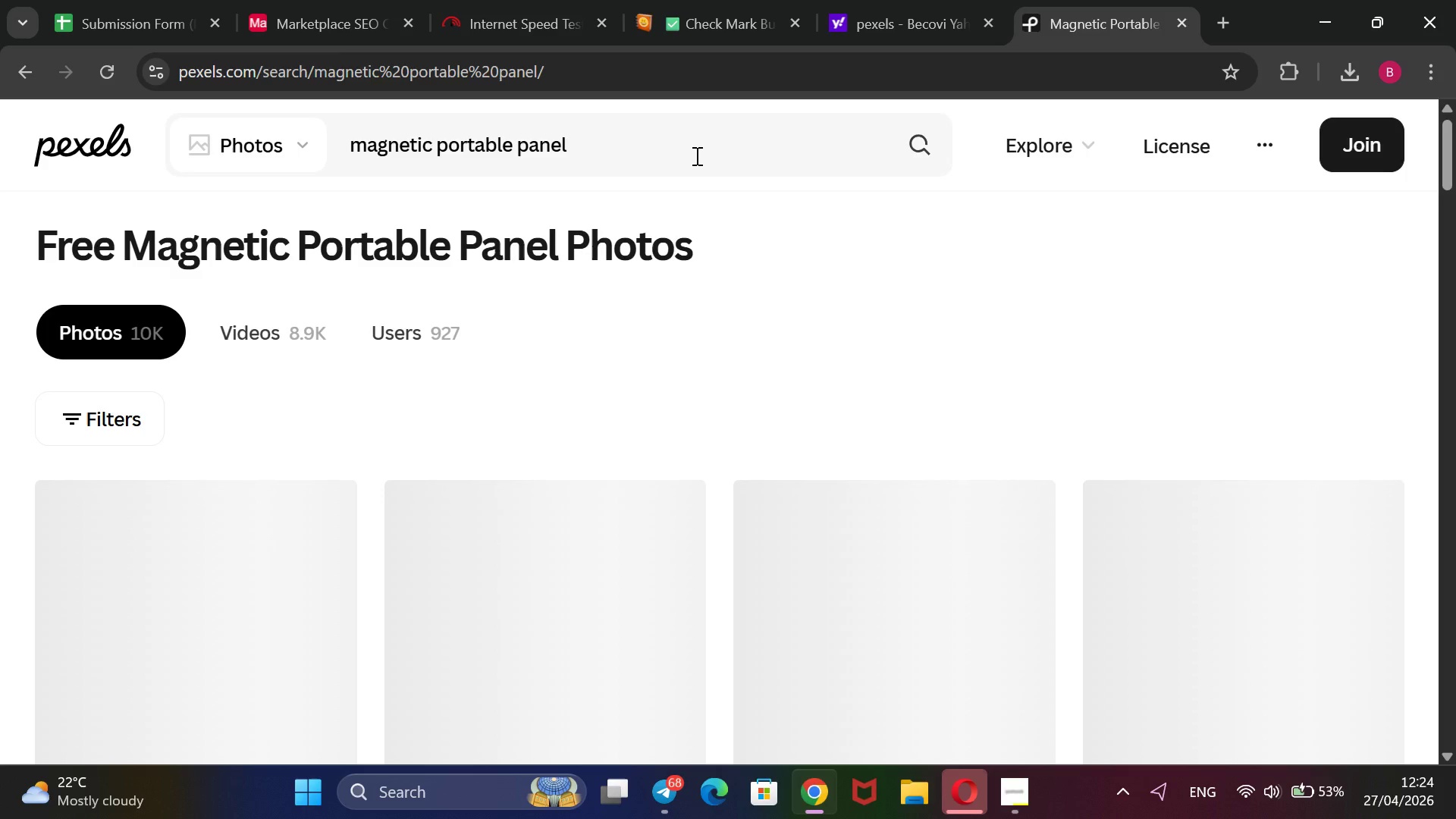 
scroll: coordinate [695, 155], scroll_direction: down, amount: 2.0
 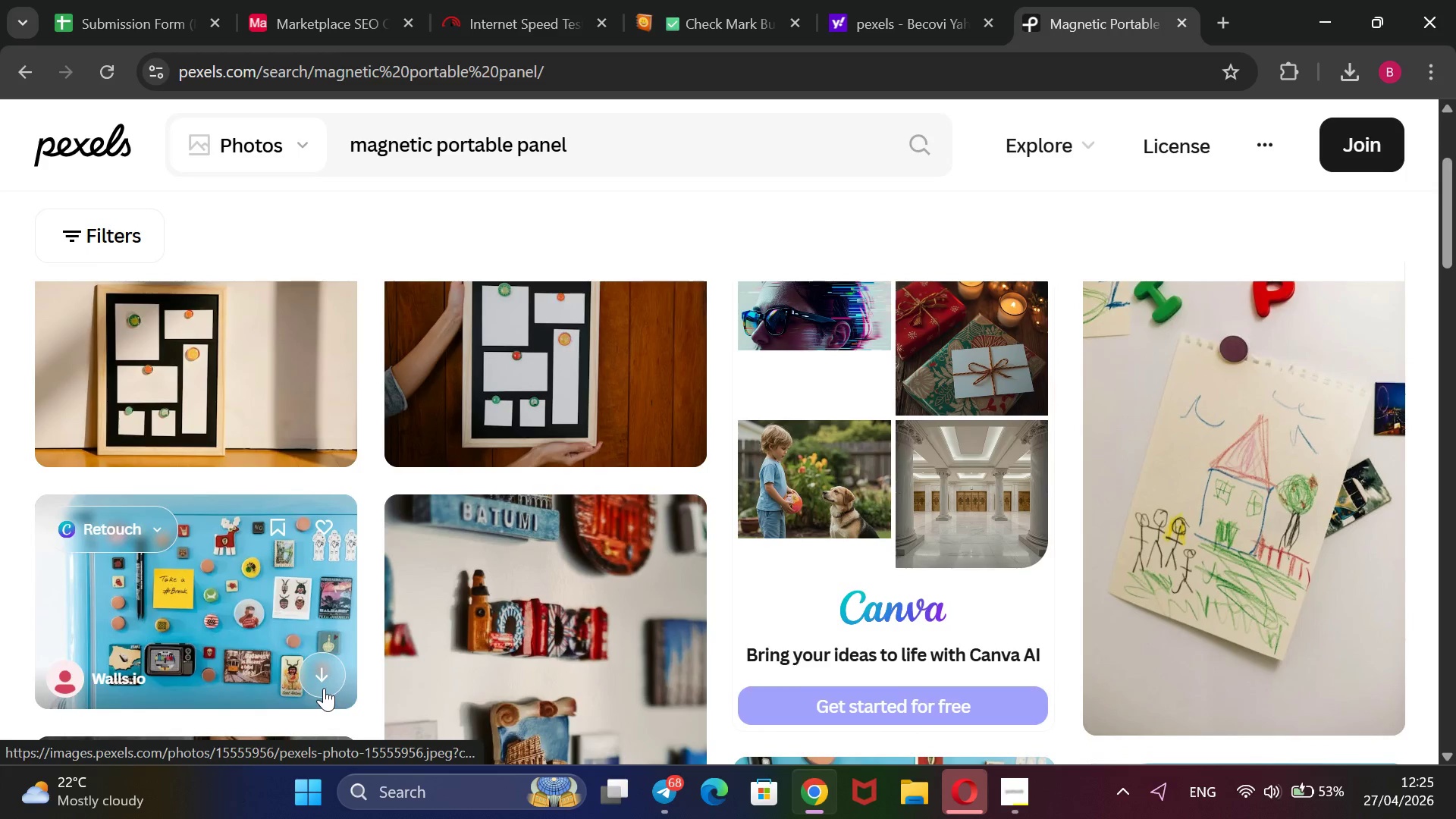 
left_click([324, 688])
 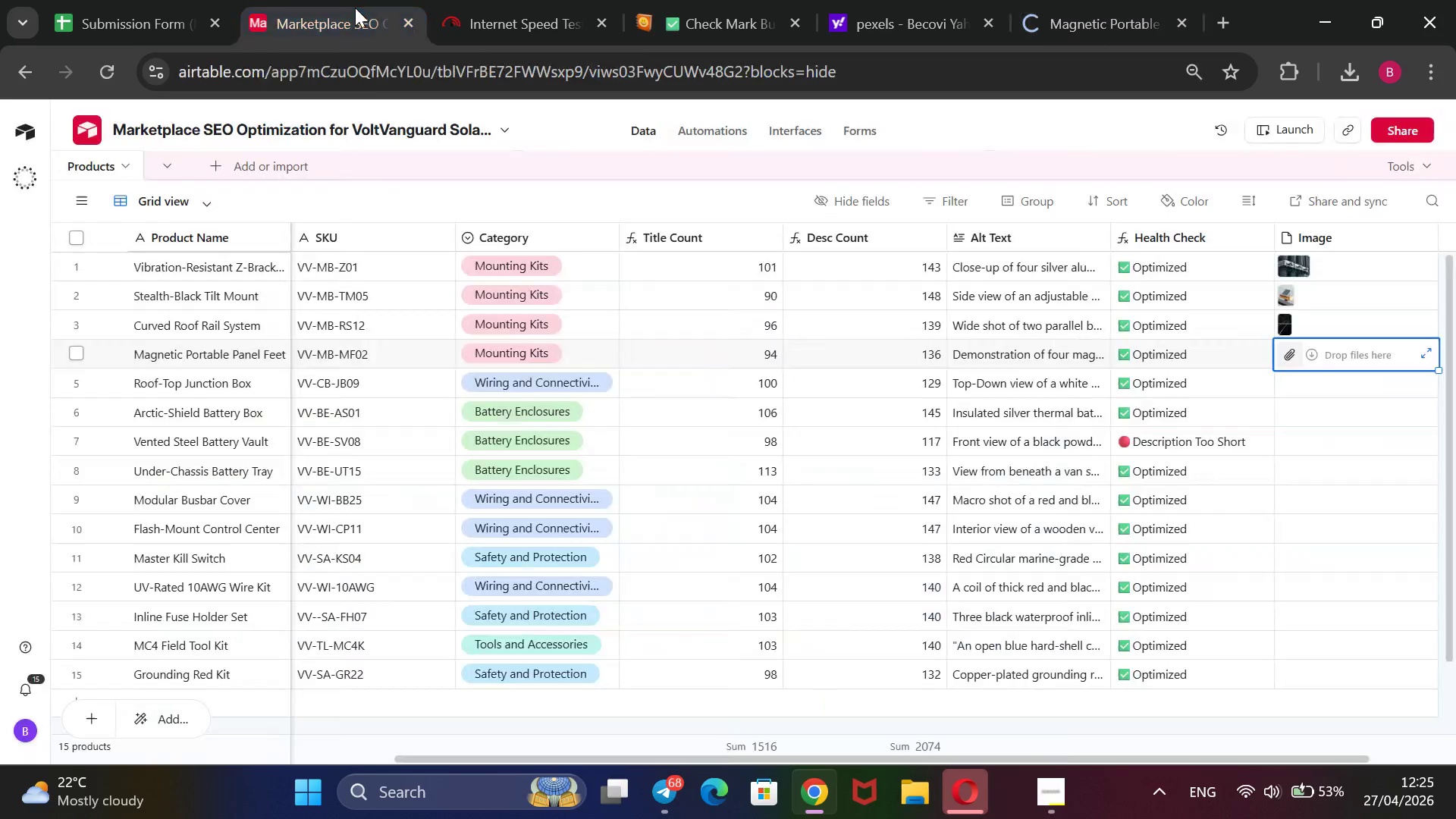 
left_click([355, 8])
 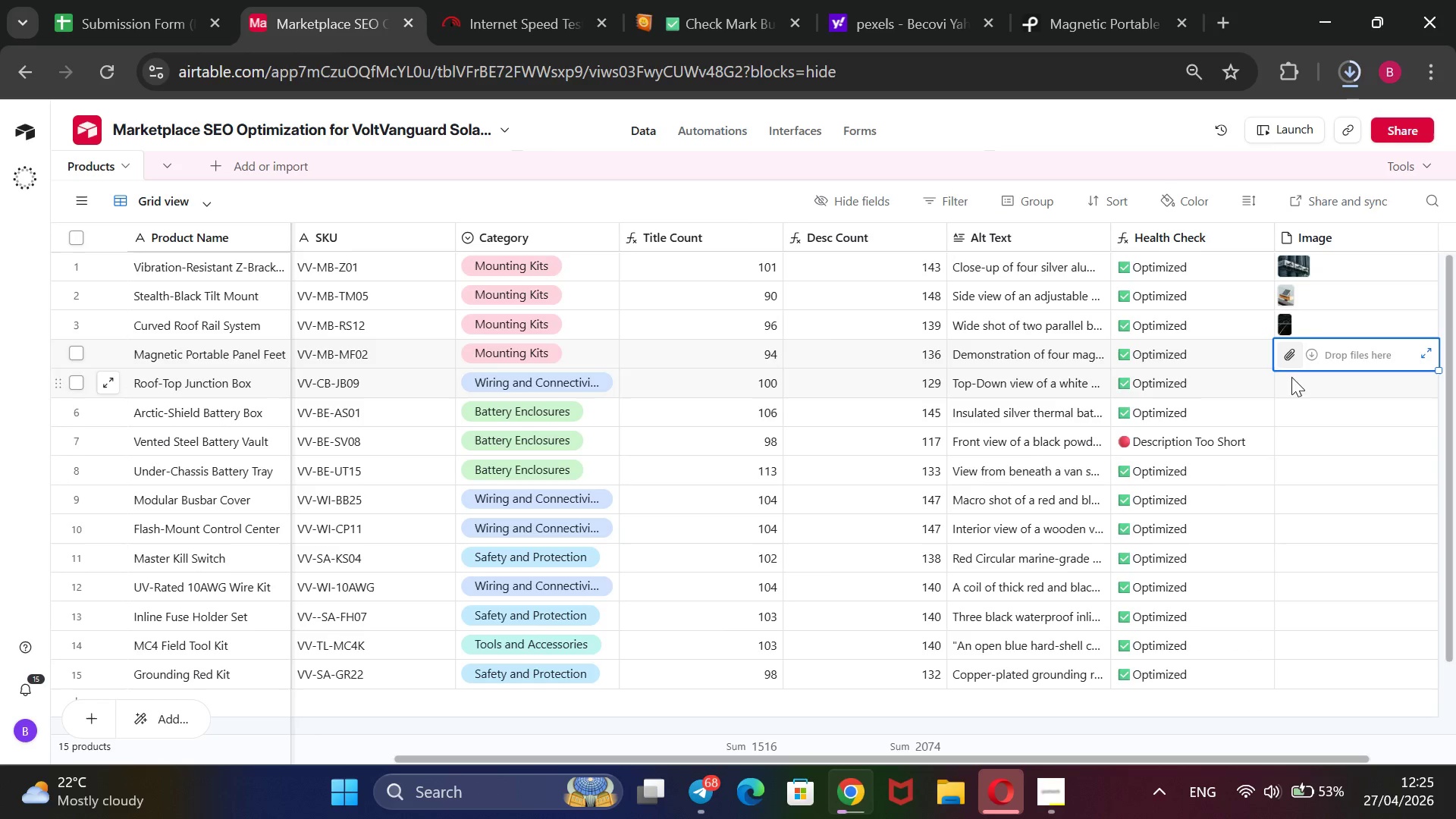 
left_click([1291, 350])
 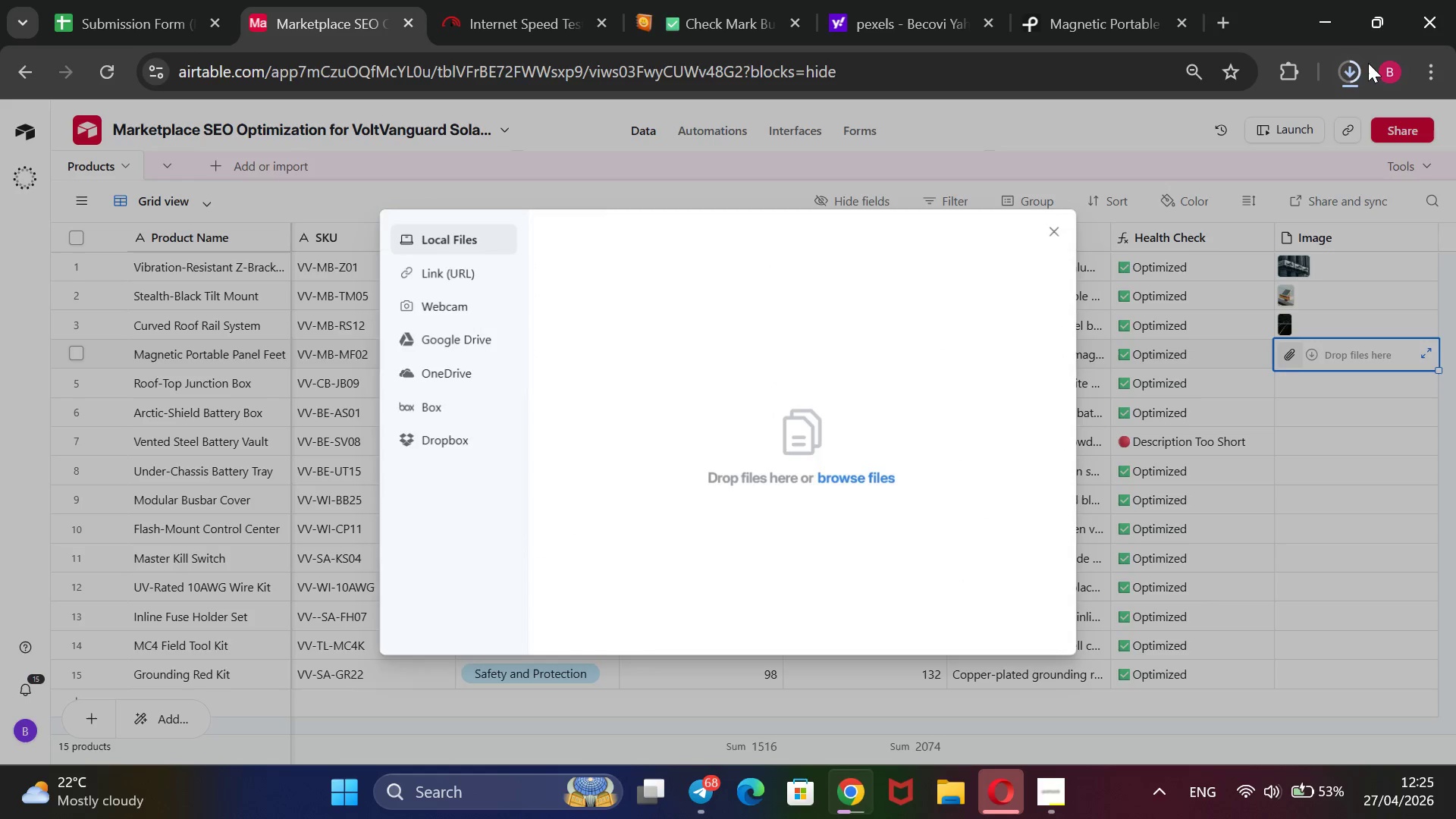 
mouse_move([1367, 80])
 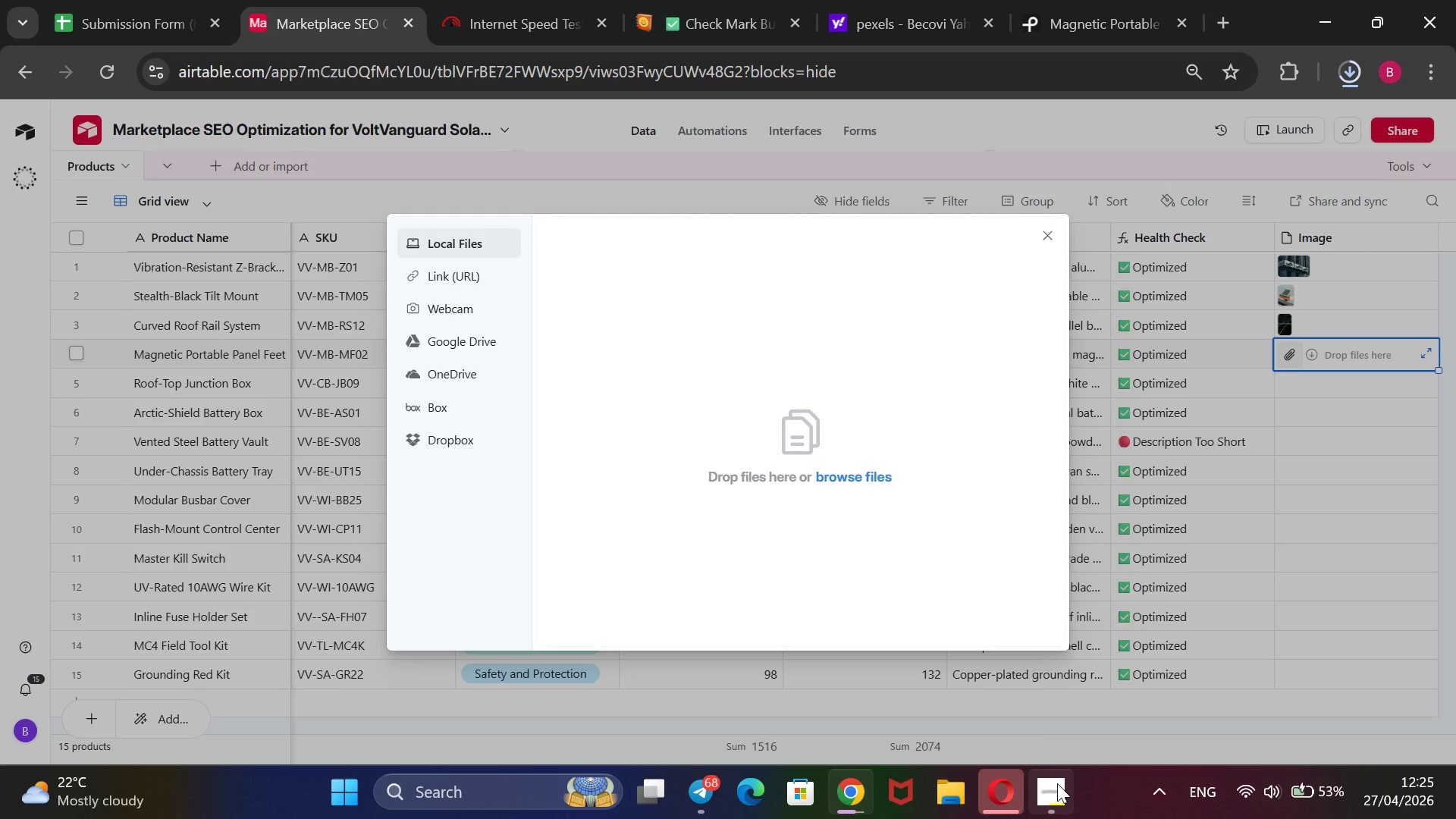 
left_click([1057, 783])